 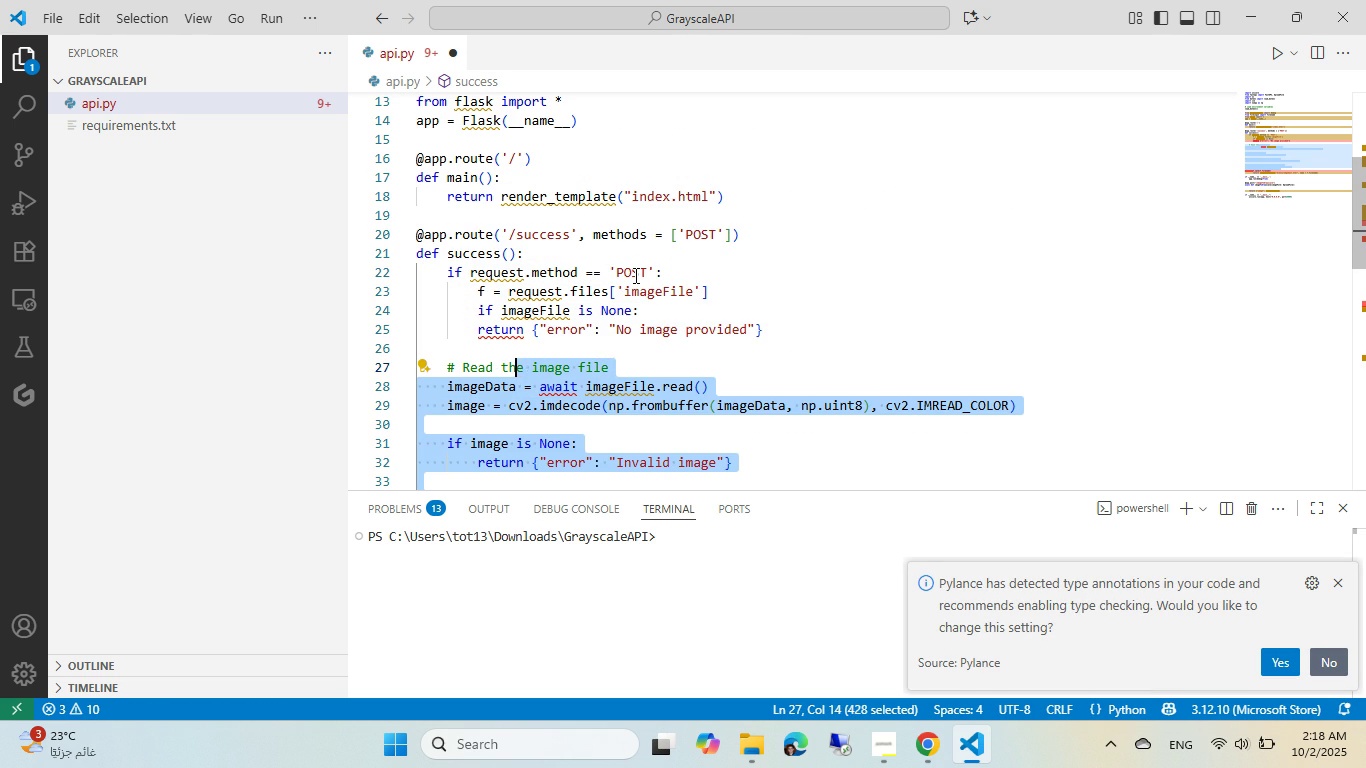 
key(Shift+ArrowLeft)
 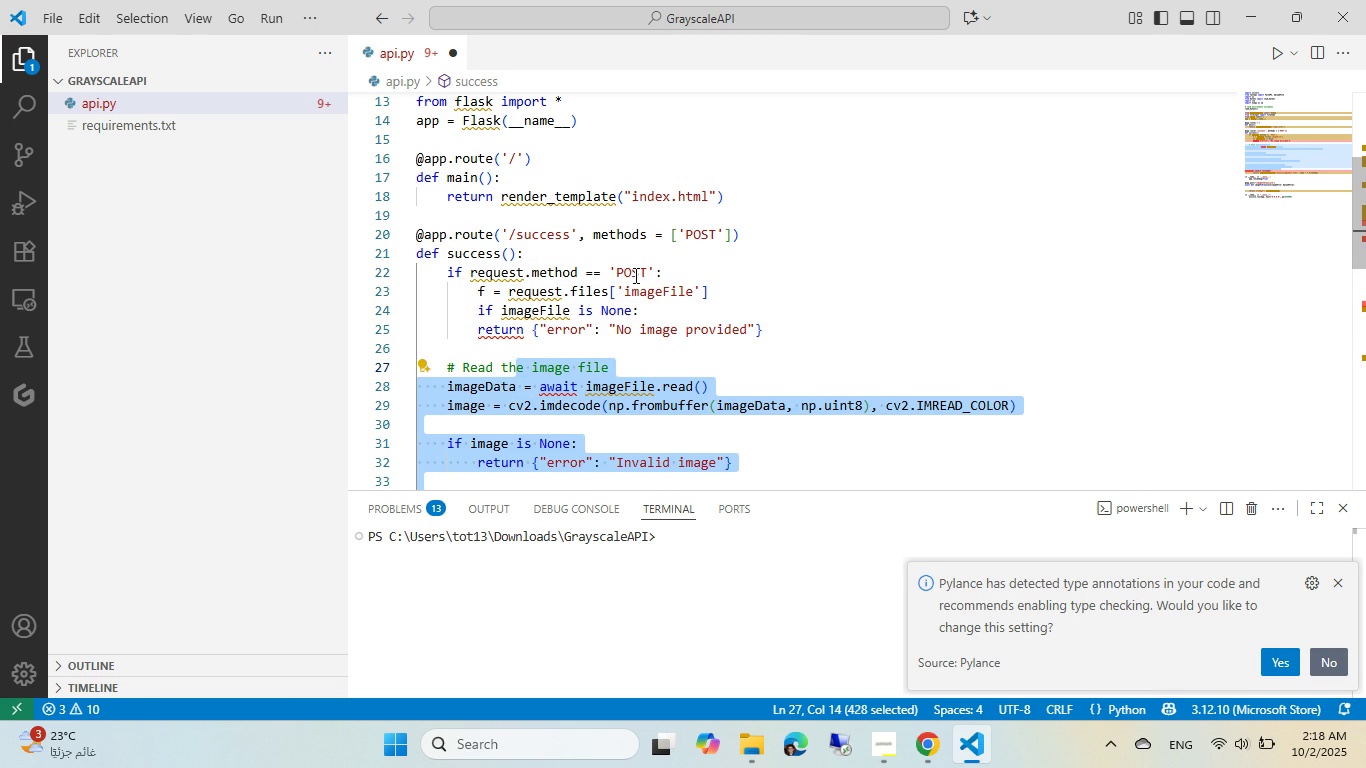 
key(Shift+ArrowLeft)
 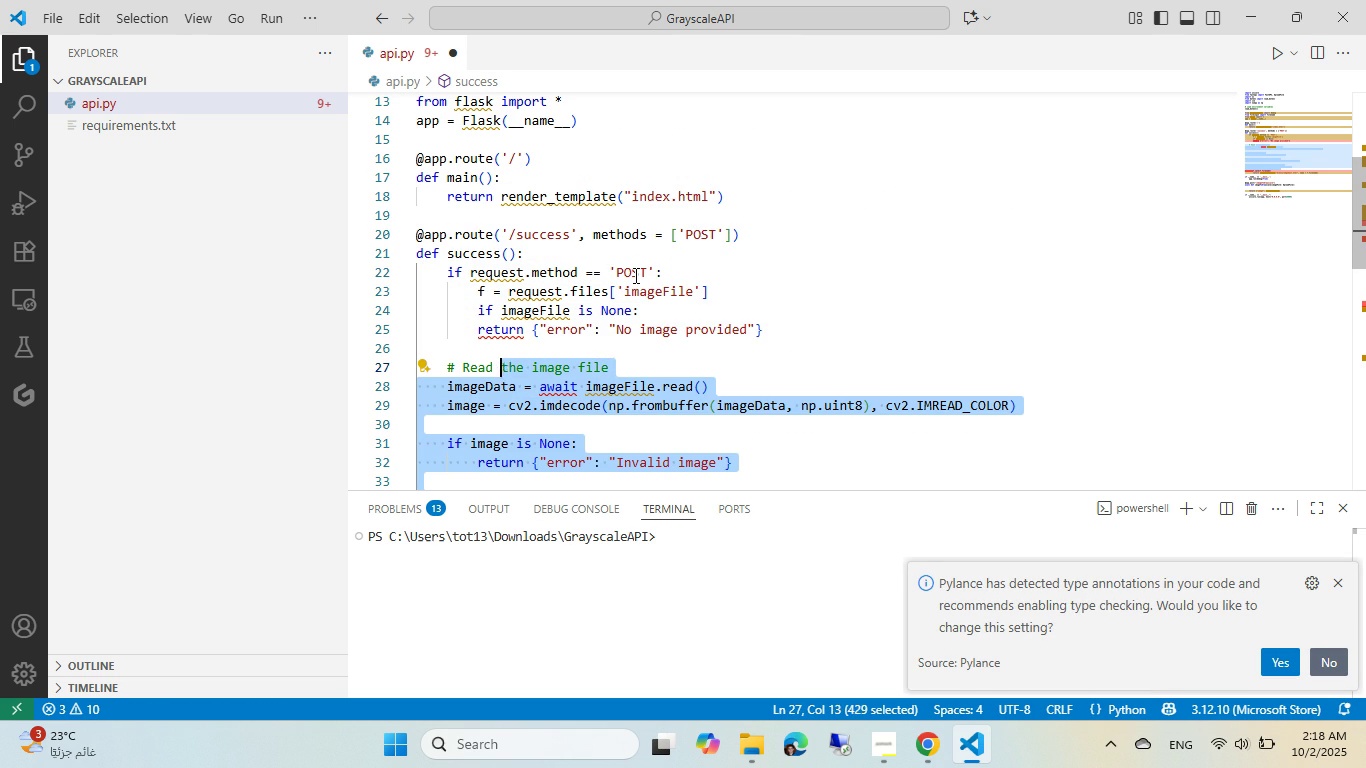 
key(Shift+ArrowLeft)
 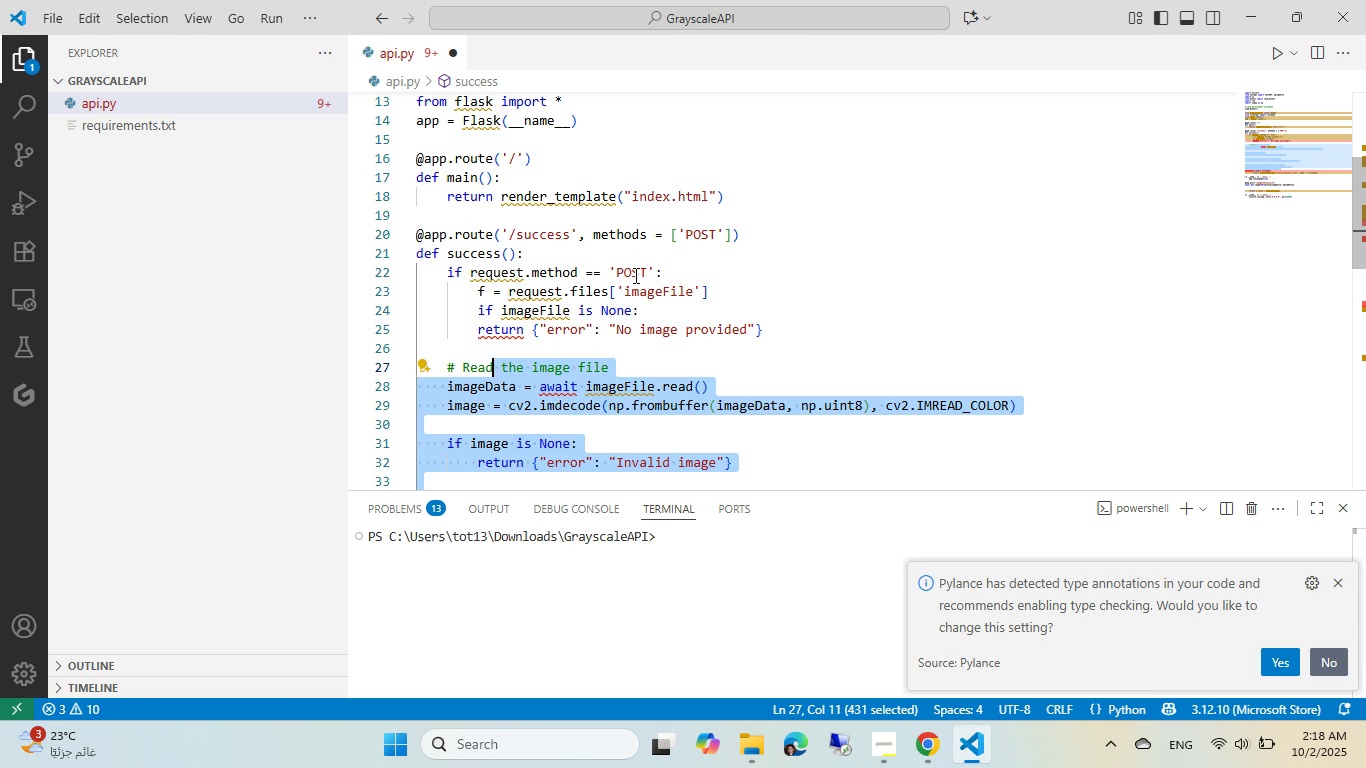 
key(Shift+ArrowLeft)
 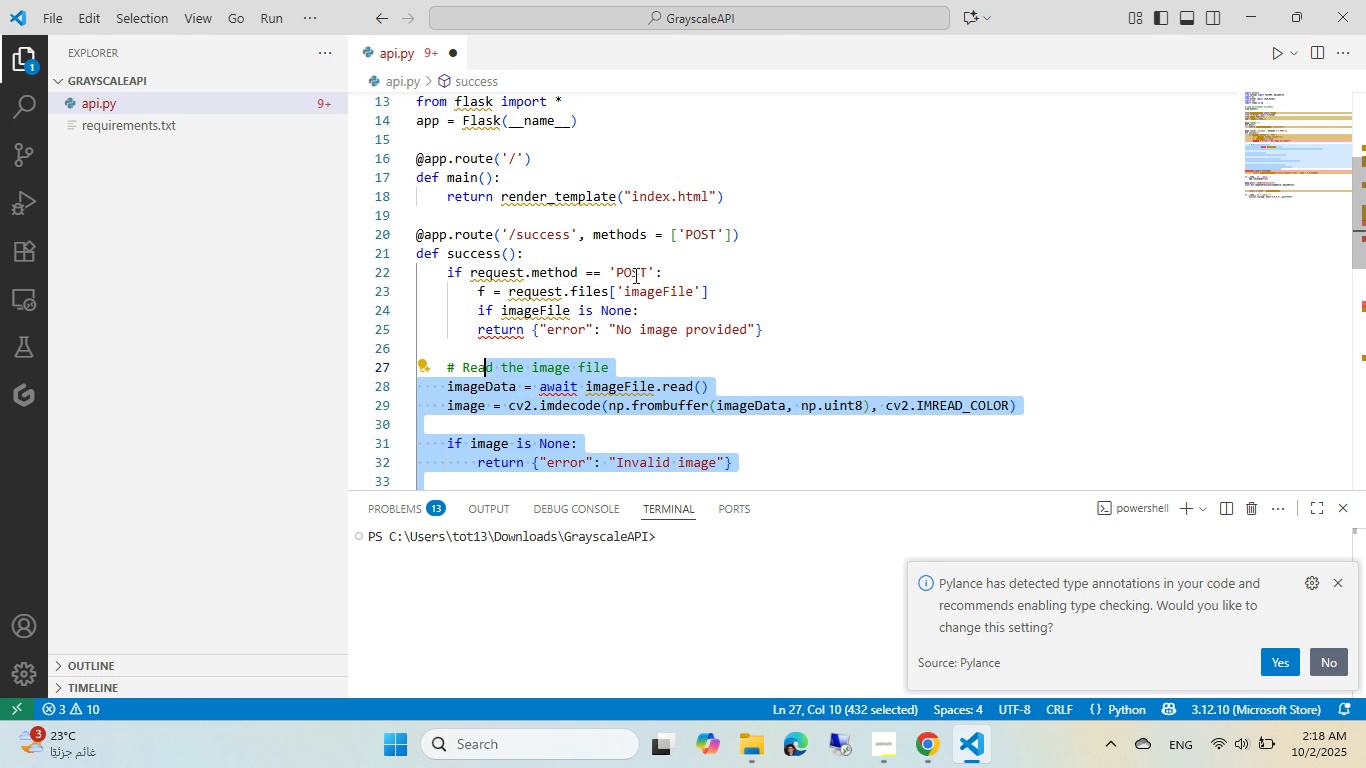 
key(Shift+ArrowLeft)
 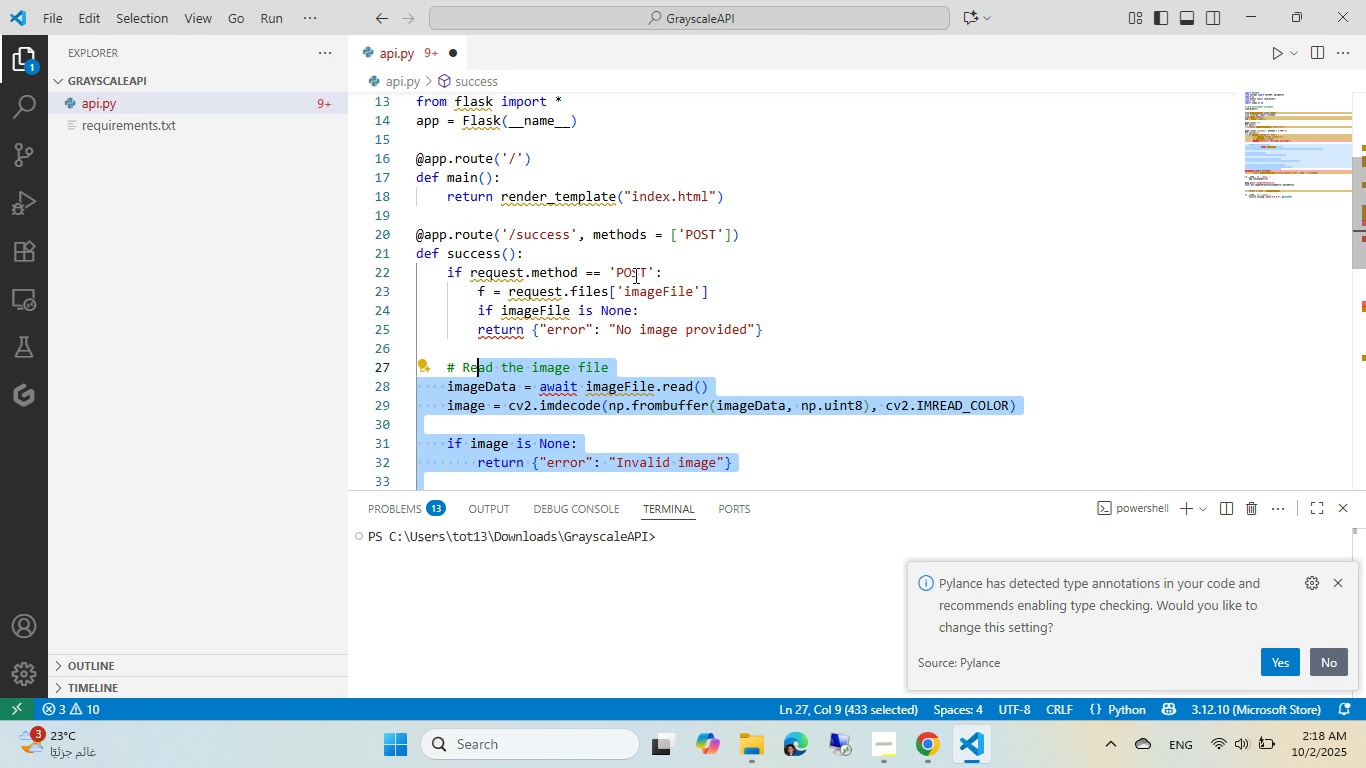 
key(Shift+ArrowLeft)
 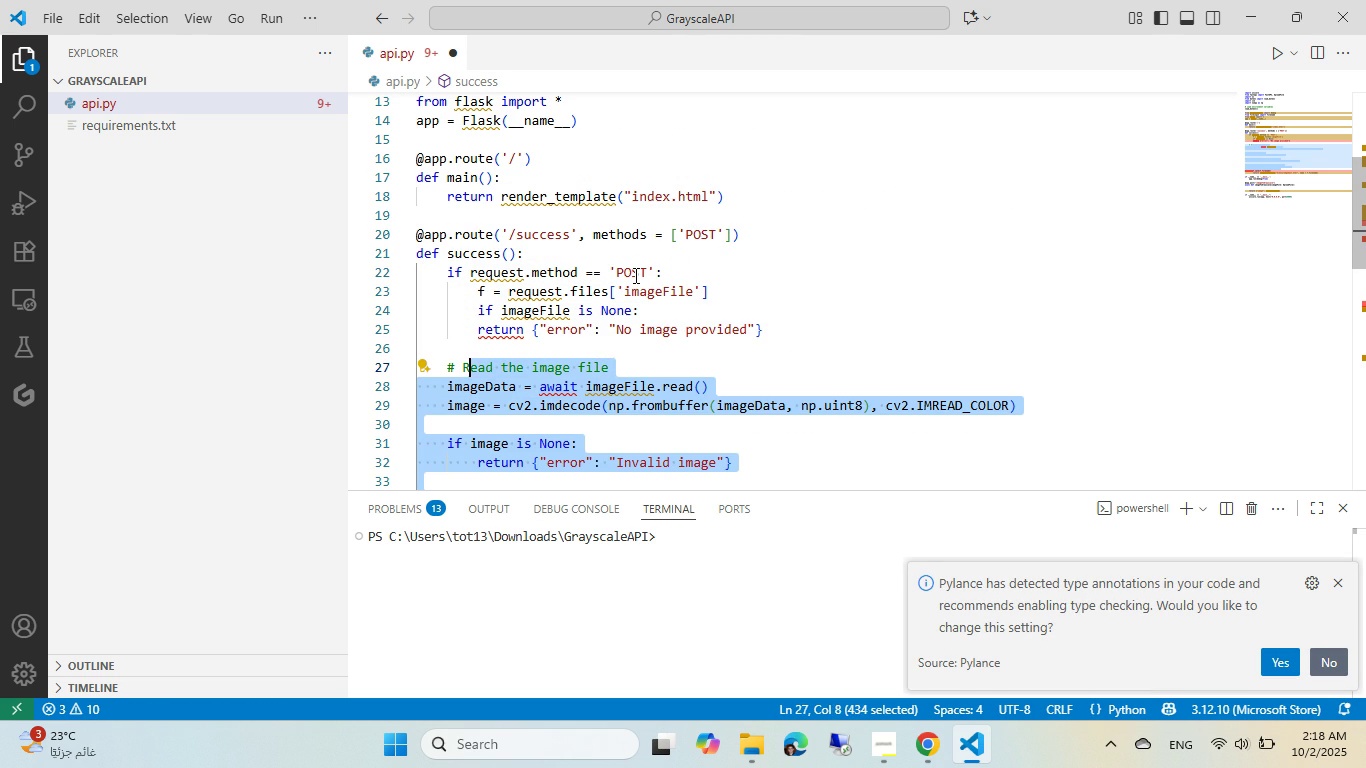 
key(Shift+ArrowLeft)
 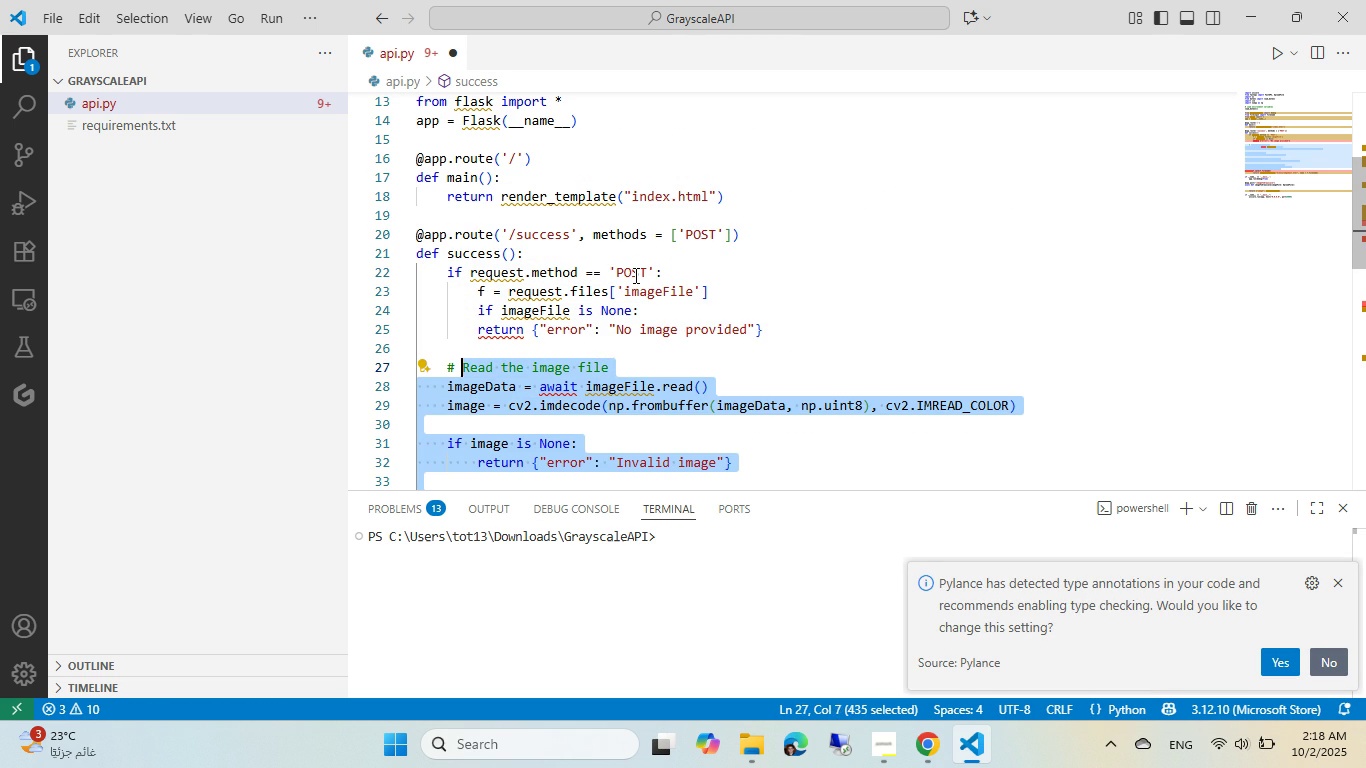 
key(Shift+ArrowLeft)
 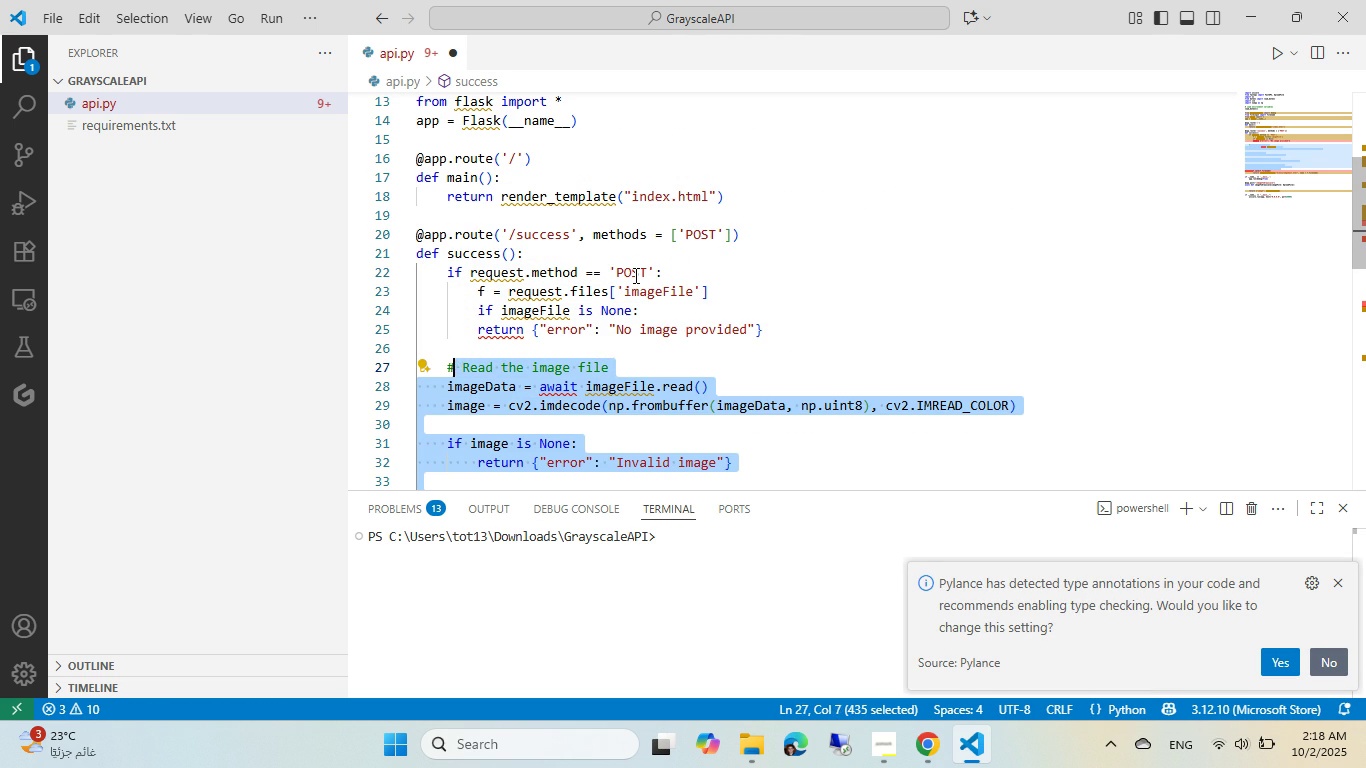 
key(Shift+ArrowLeft)
 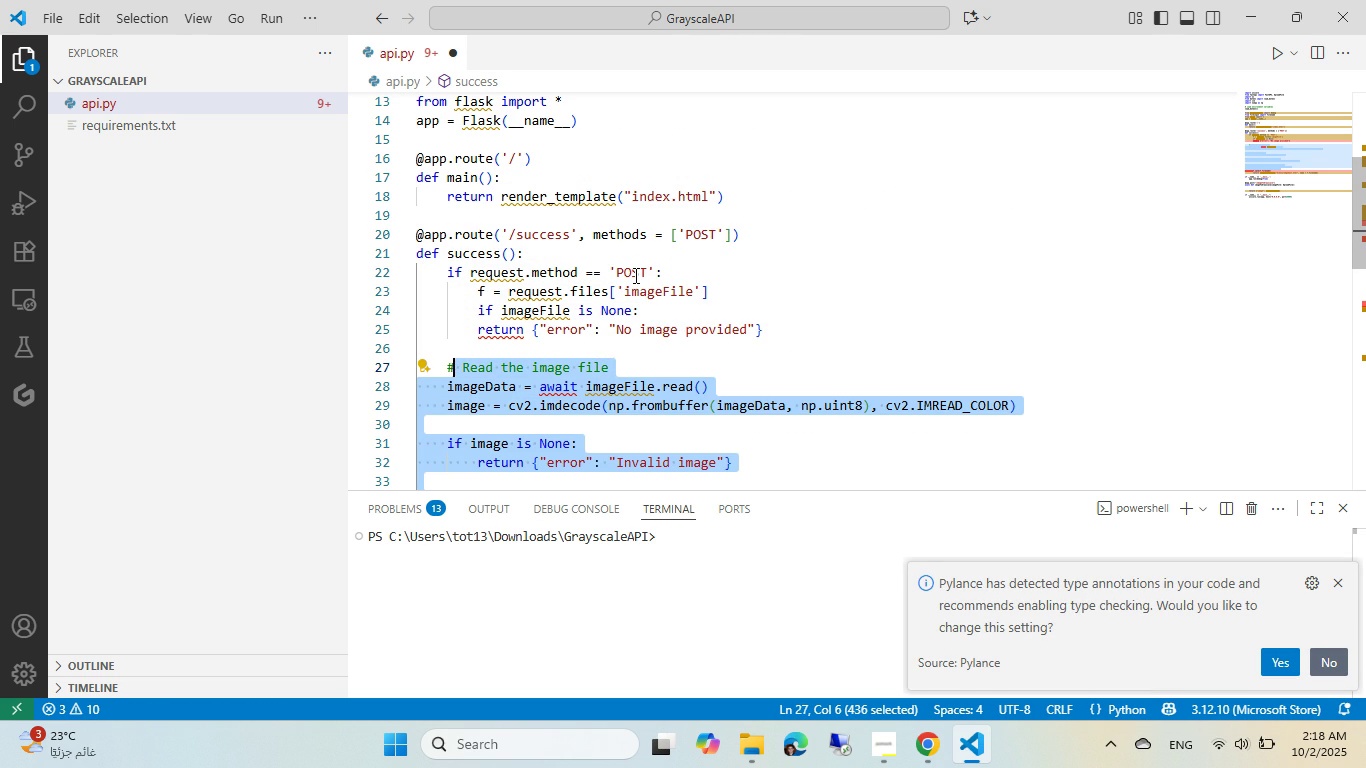 
key(Shift+ArrowLeft)
 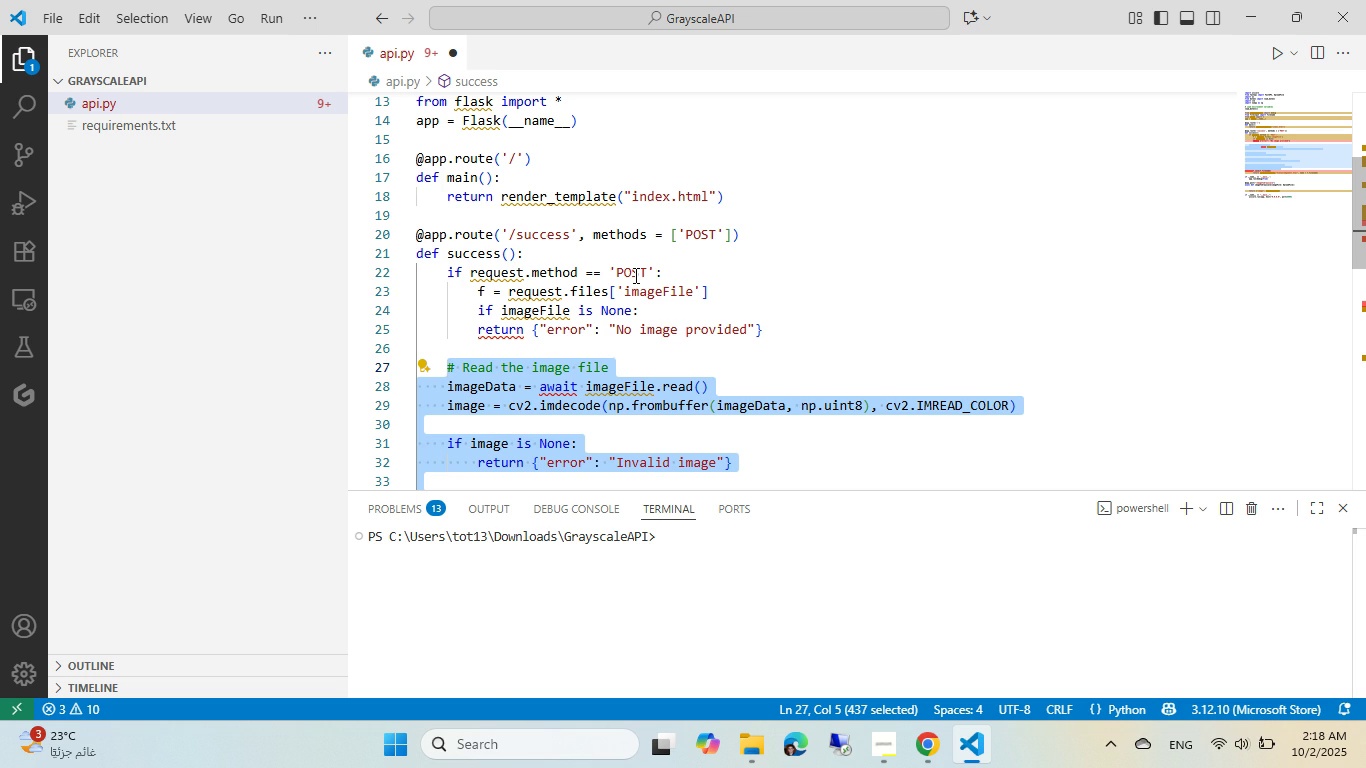 
wait(15.54)
 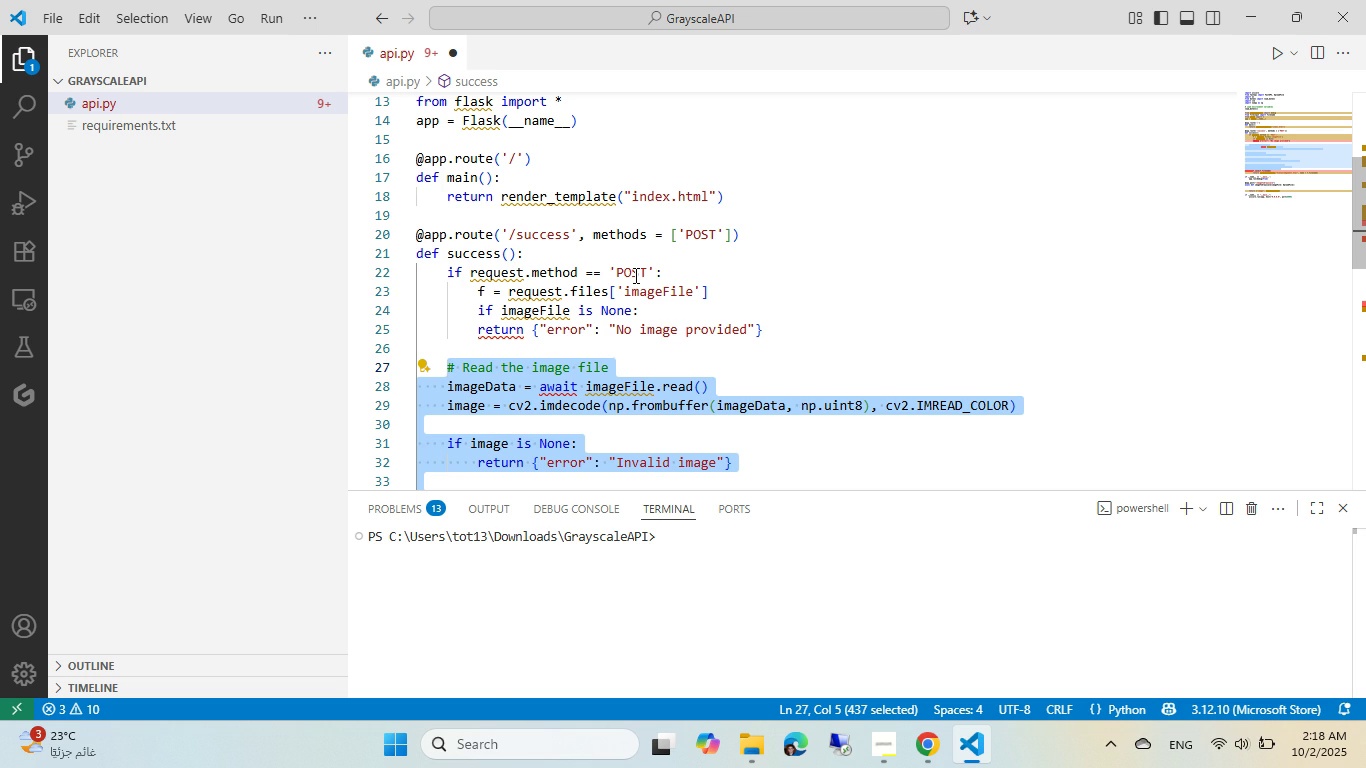 
left_click([522, 330])
 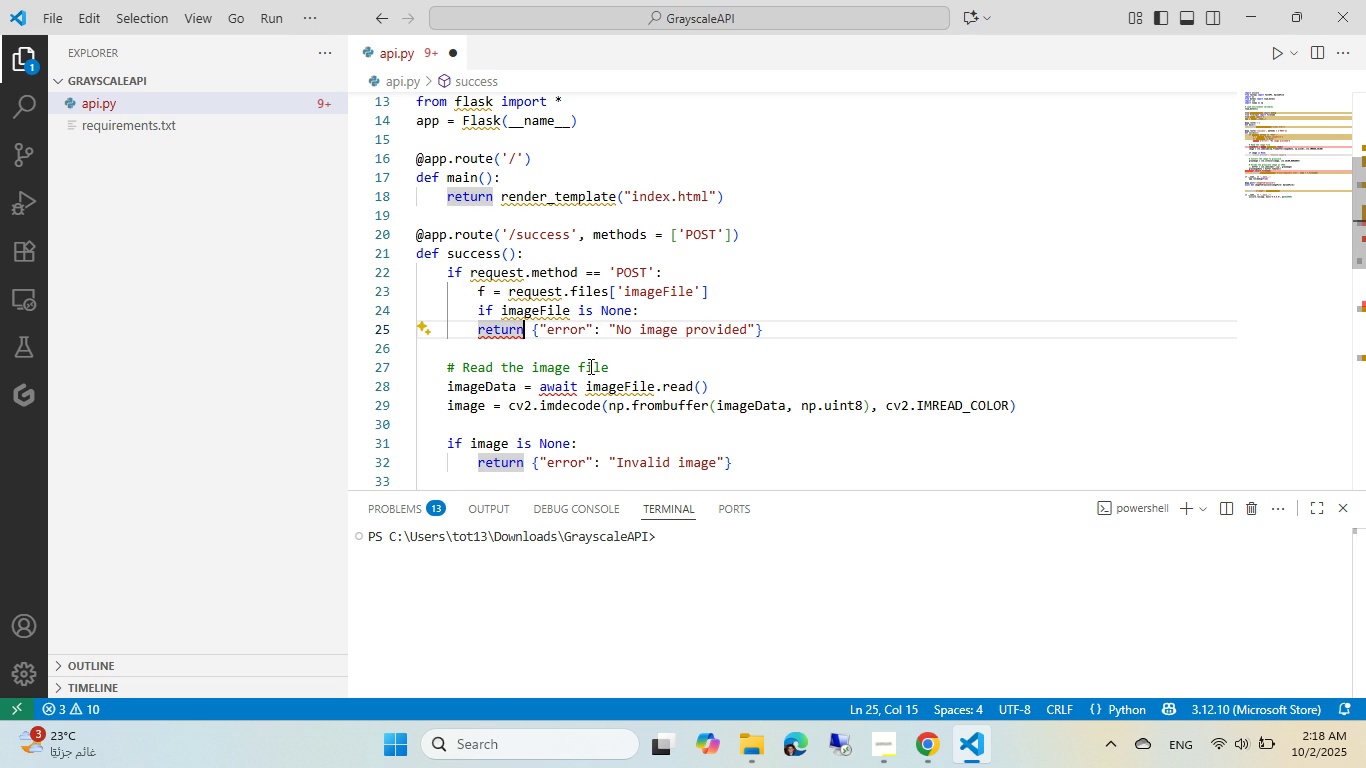 
left_click([589, 366])
 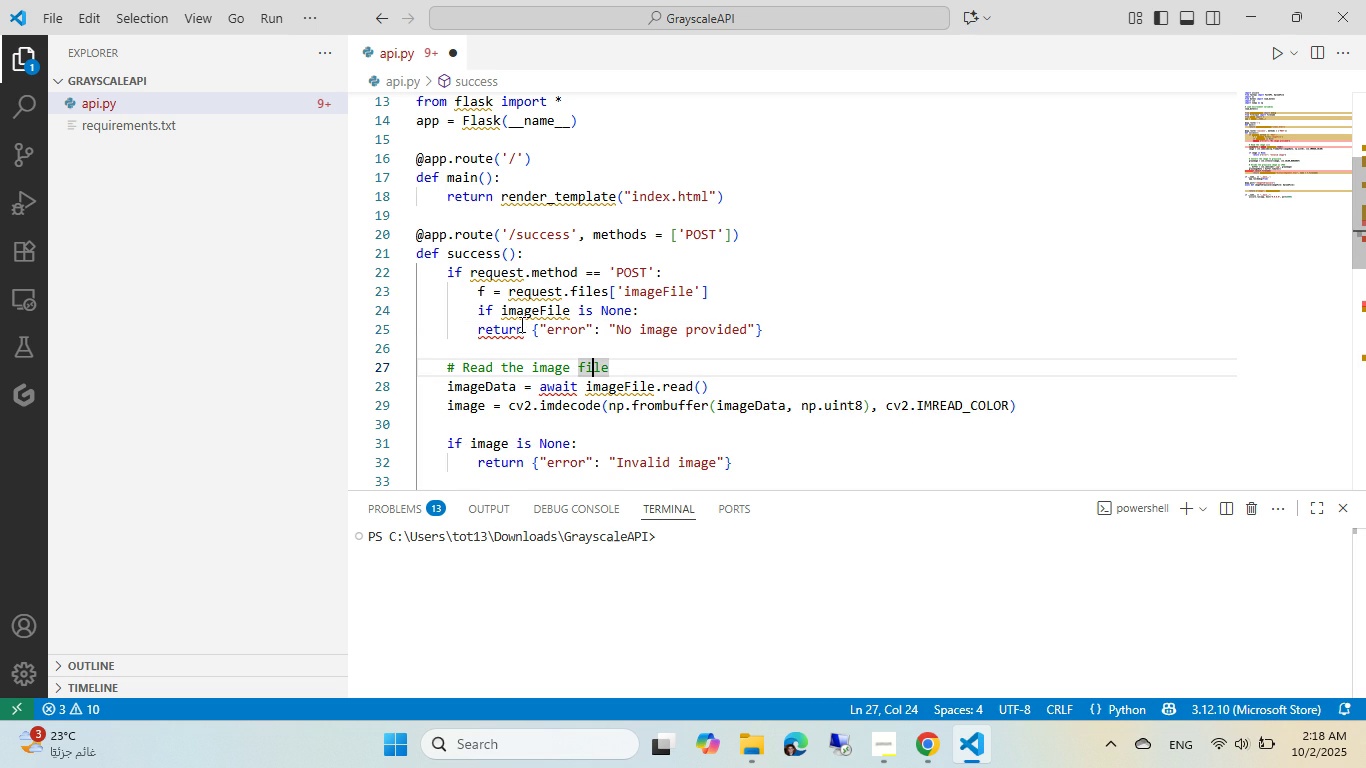 
scroll: coordinate [520, 324], scroll_direction: down, amount: 1.0
 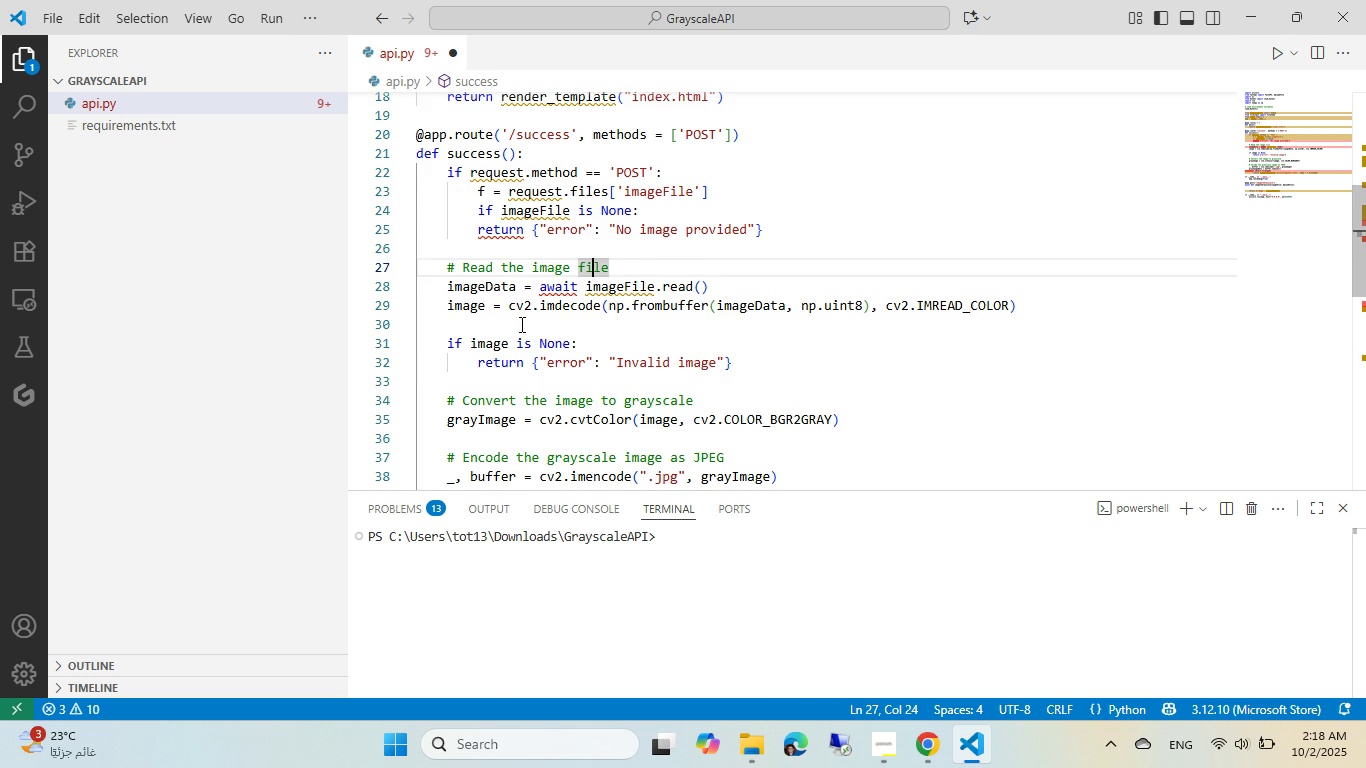 
scroll: coordinate [520, 324], scroll_direction: up, amount: 1.0